 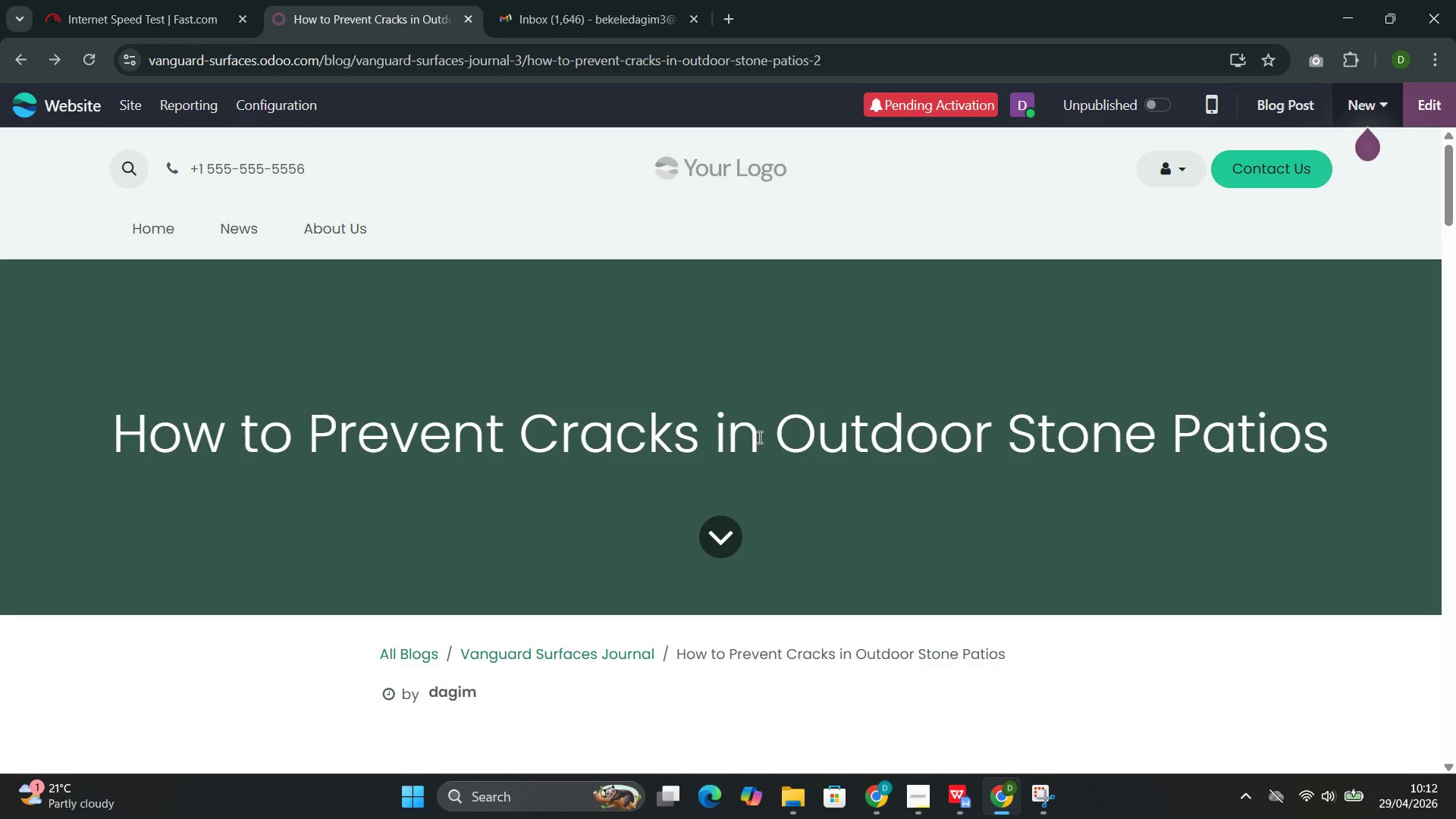 
scroll: coordinate [792, 371], scroll_direction: down, amount: 13.0
 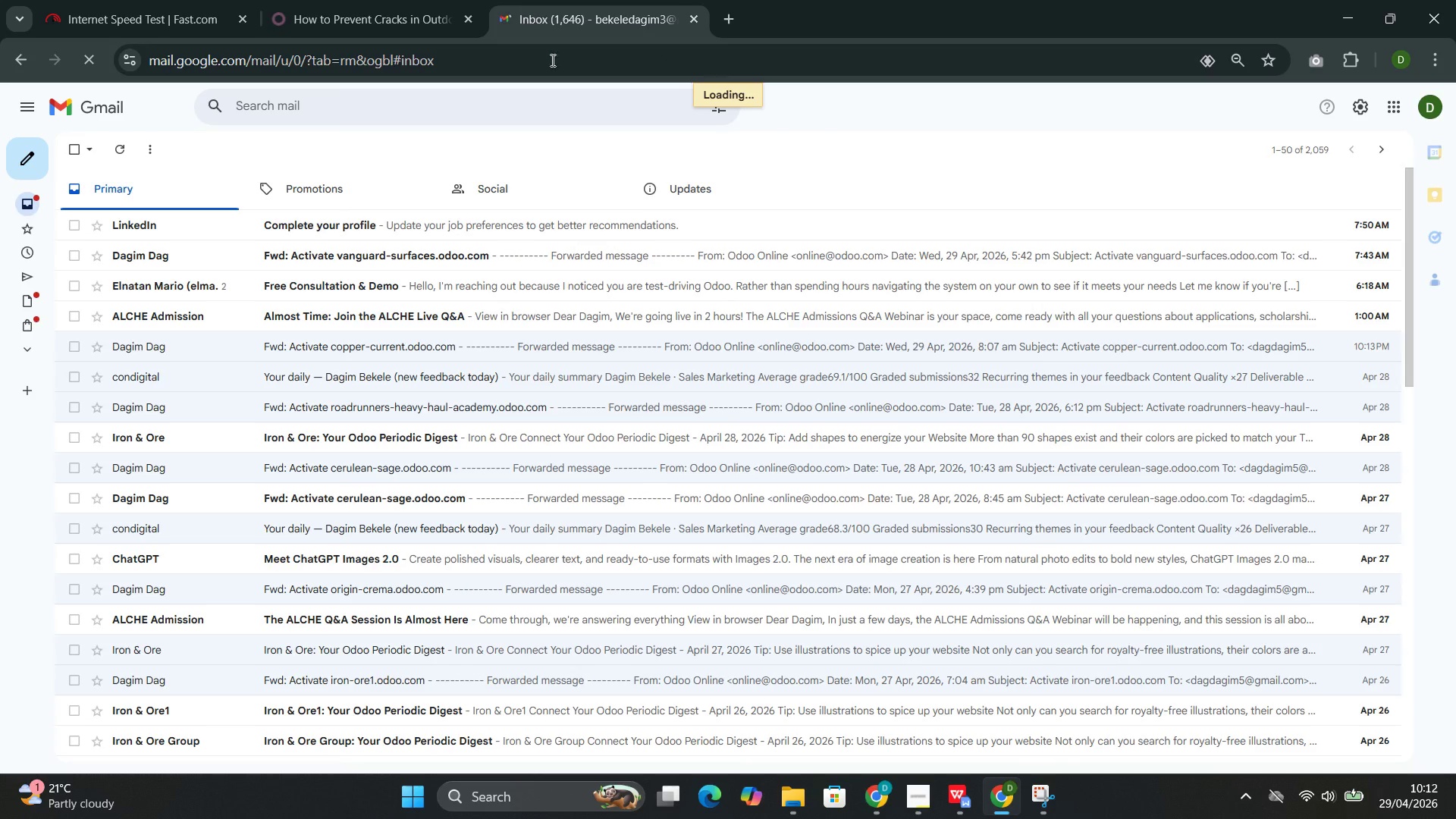 
scroll: coordinate [621, 243], scroll_direction: up, amount: 4.0
 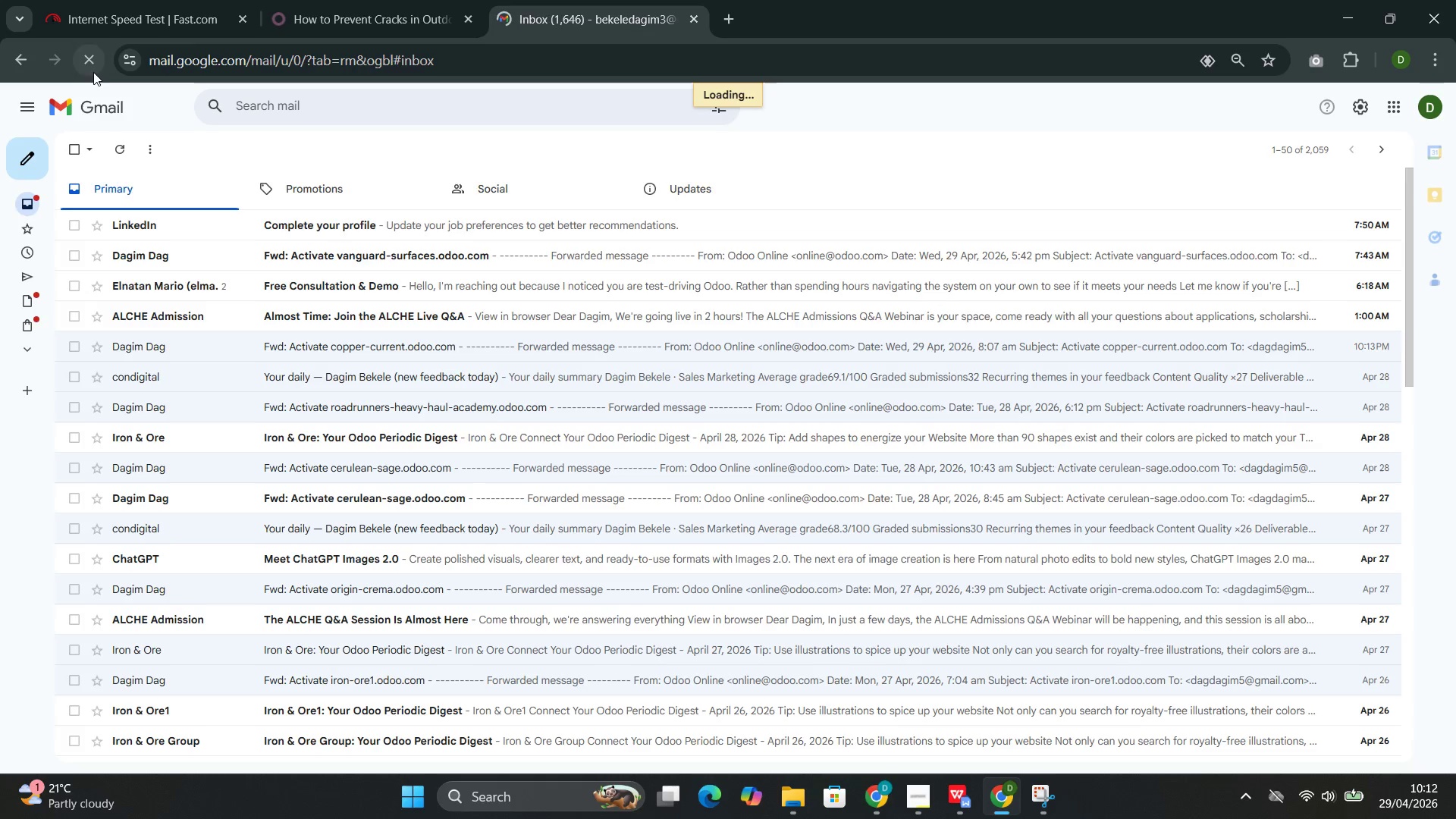 
left_click([86, 62])
 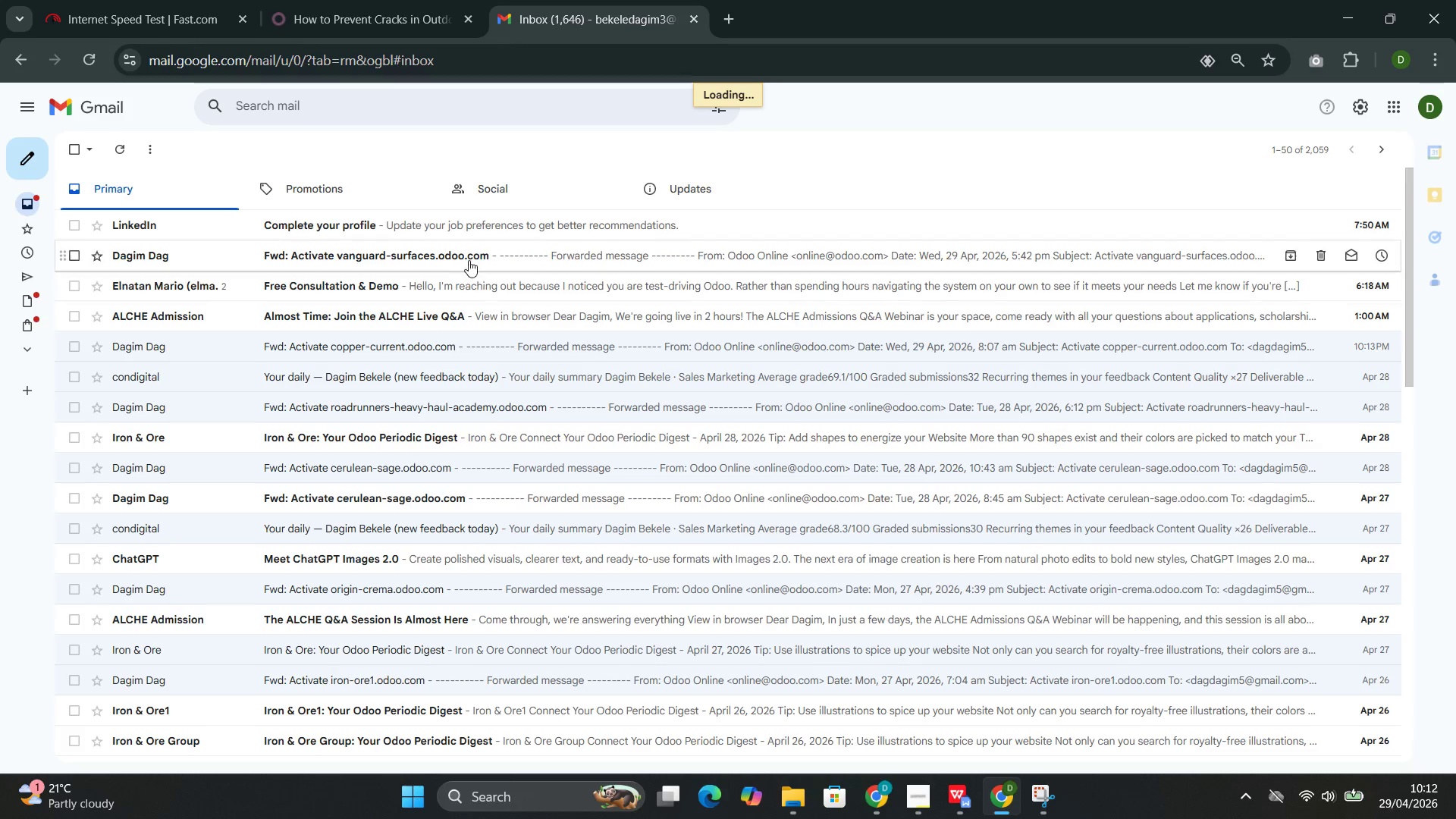 
left_click([450, 253])
 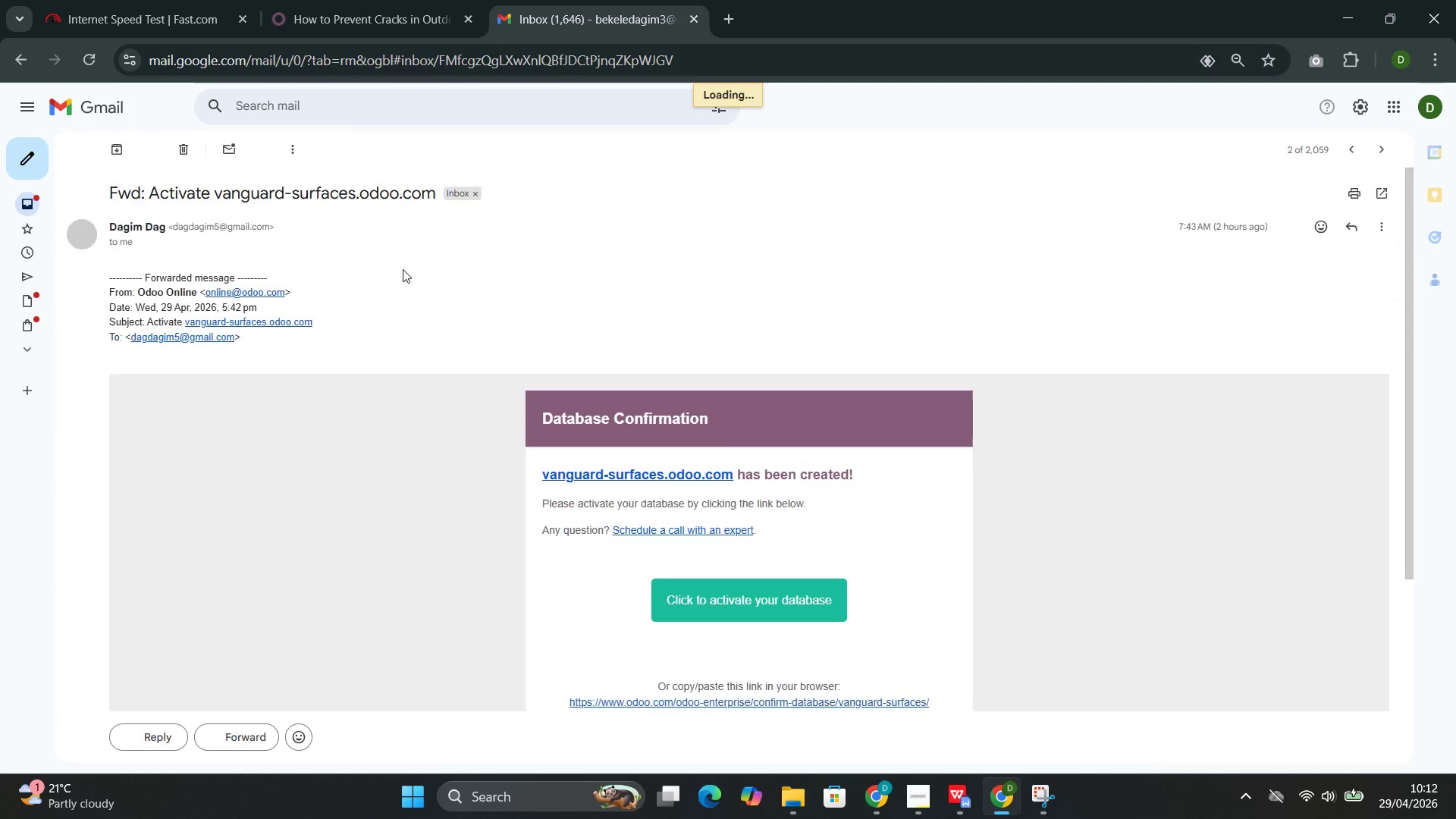 
scroll: coordinate [742, 319], scroll_direction: down, amount: 3.0
 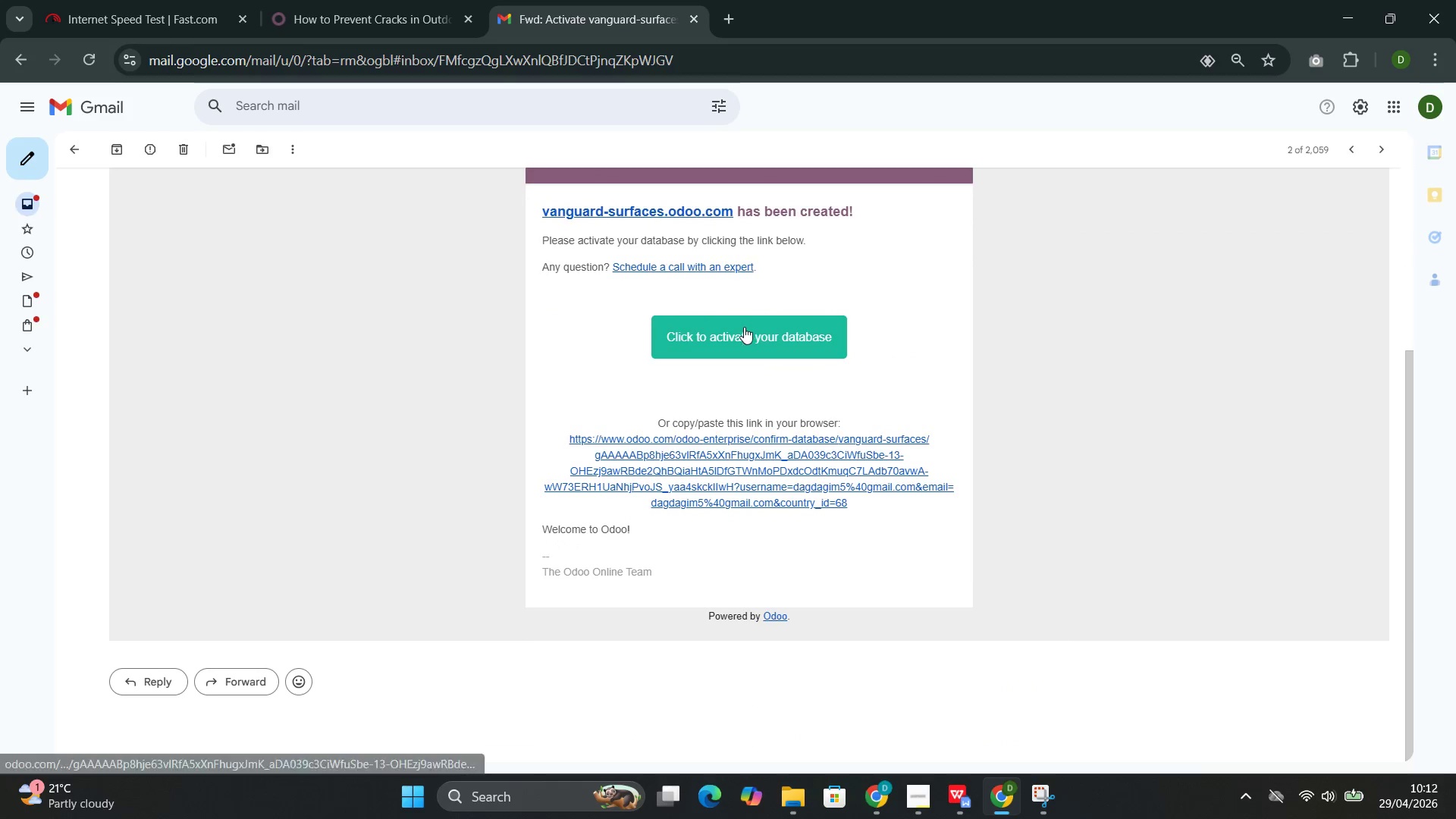 
left_click([745, 329])
 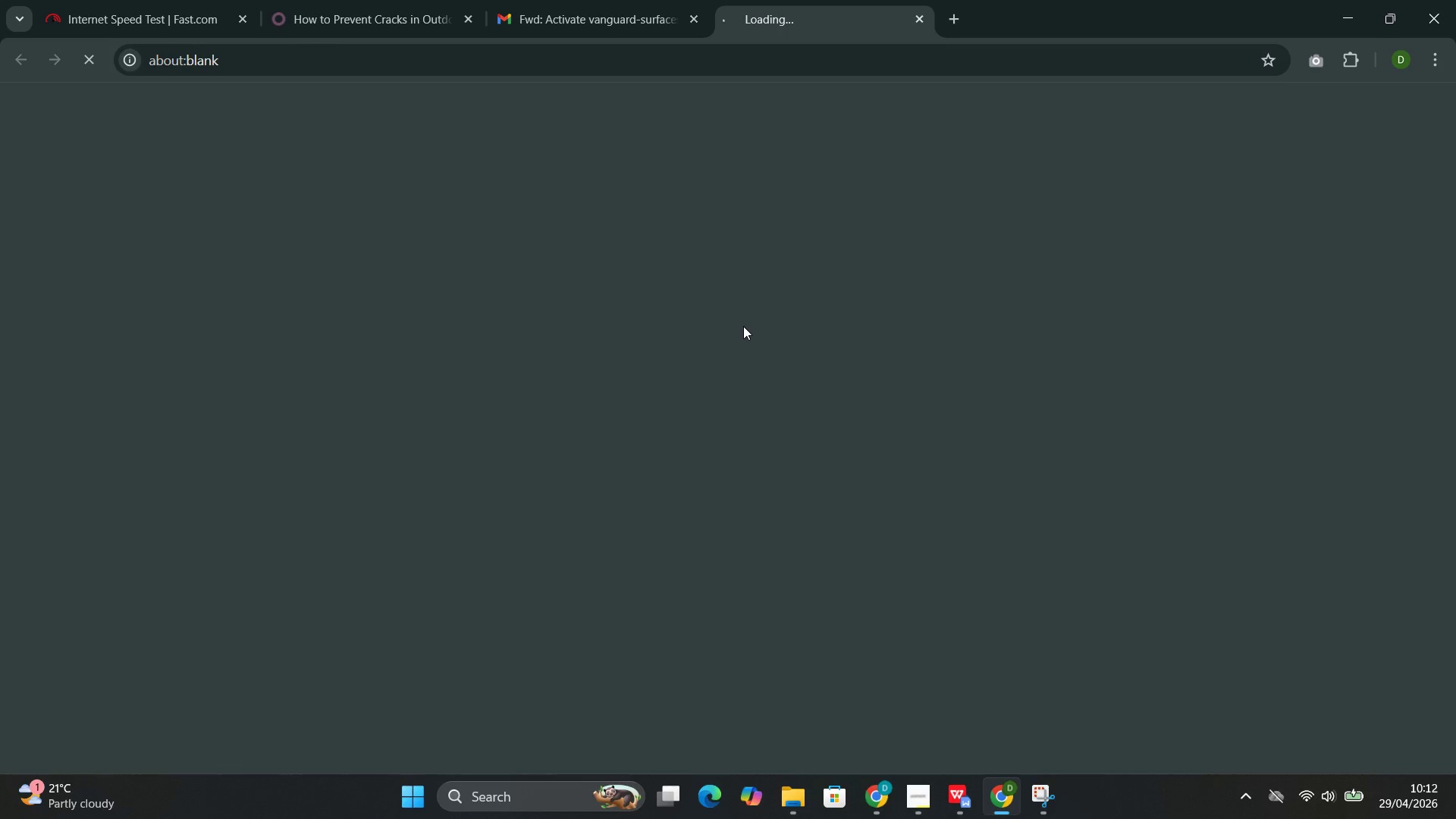 
wait(9.02)
 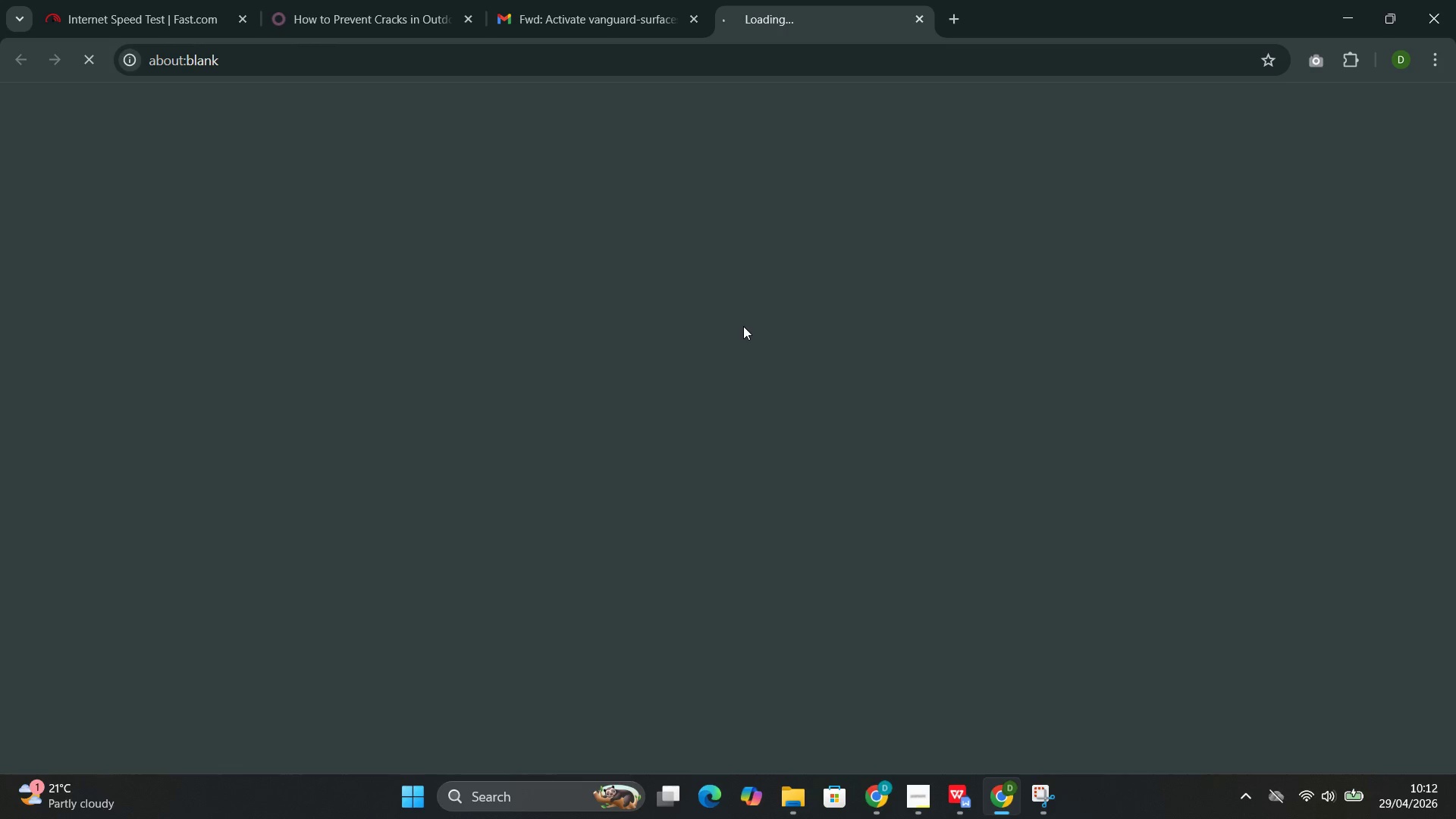 
left_click([428, 529])
 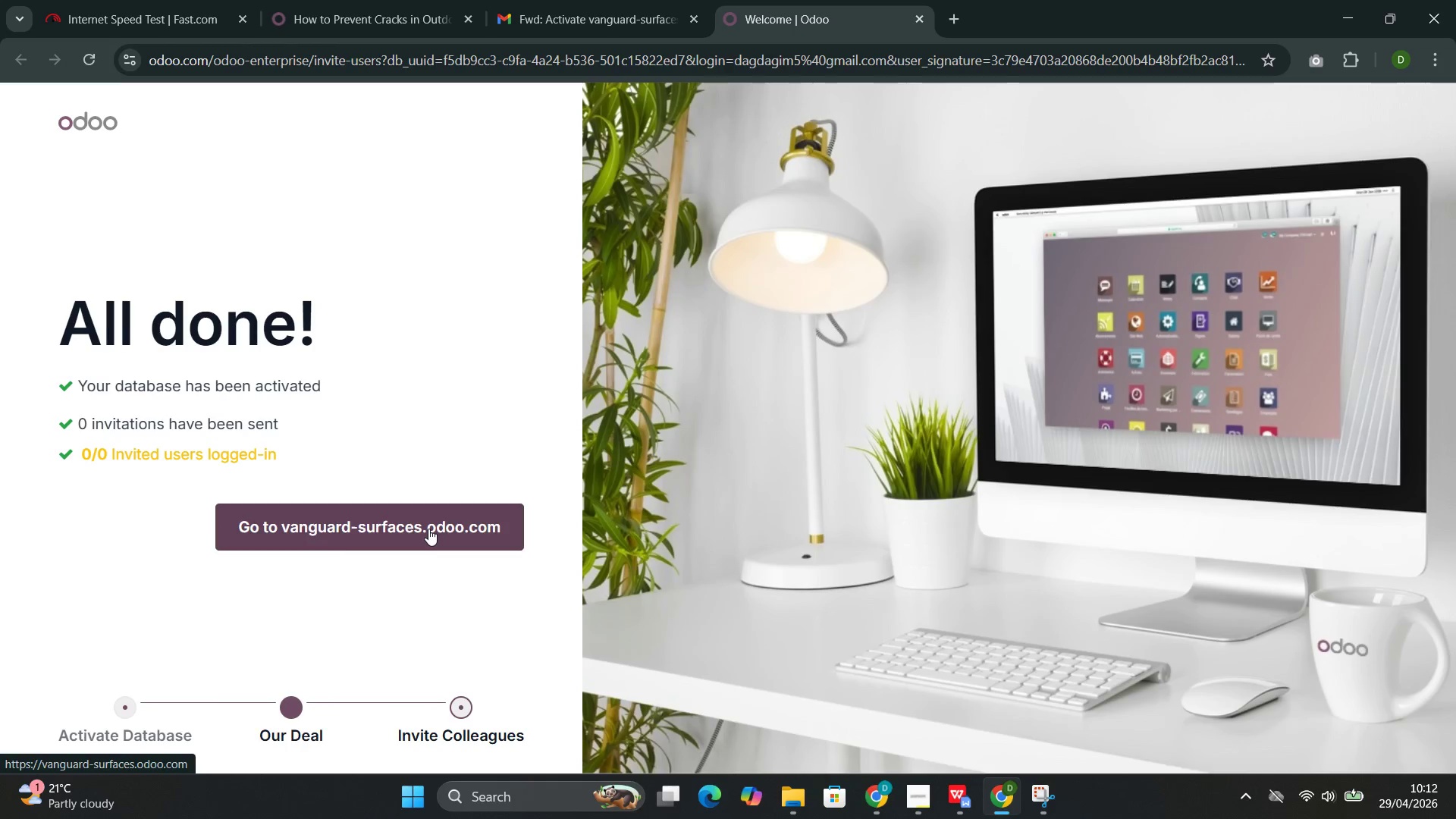 
left_click([428, 528])
 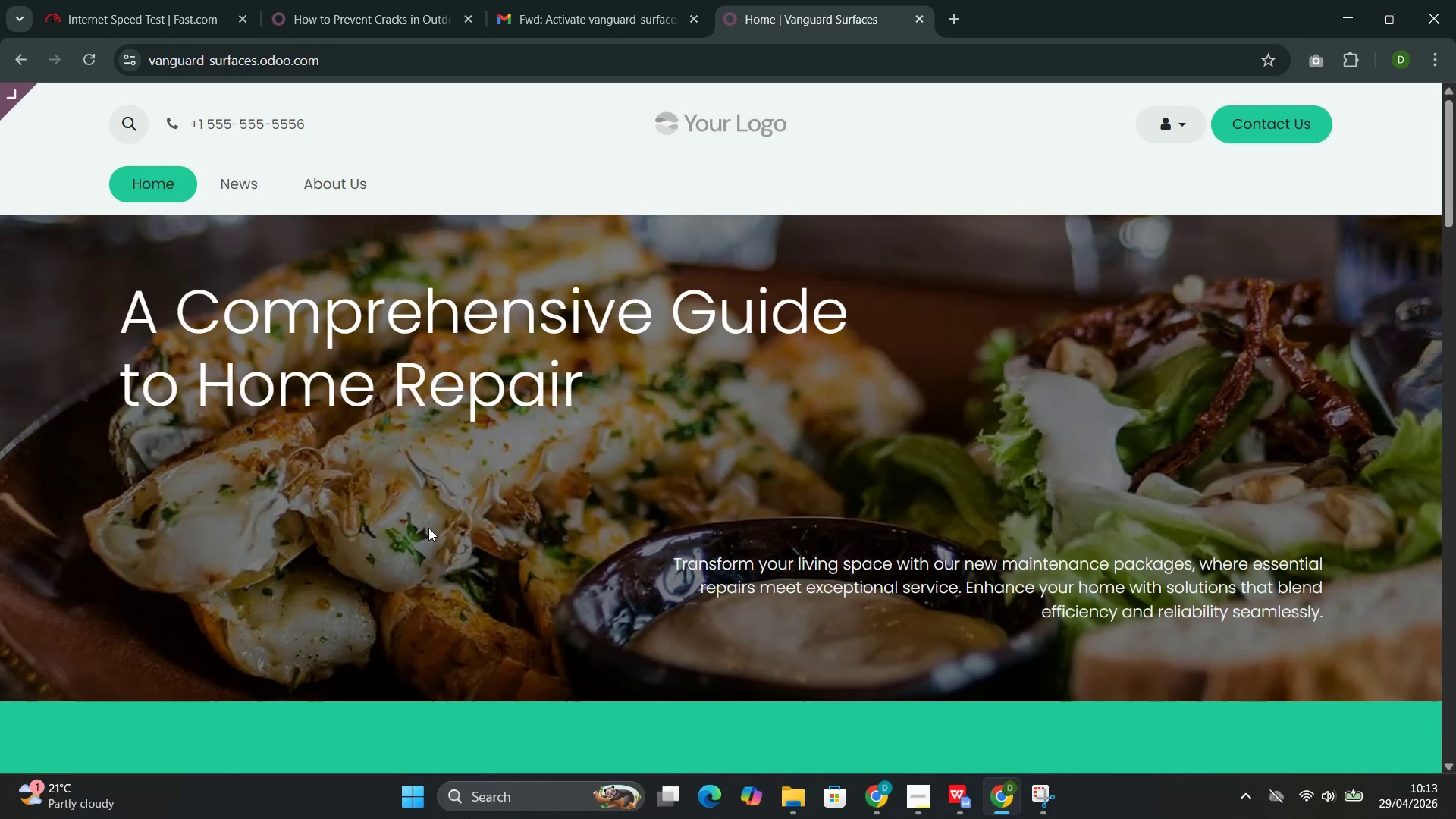 
scroll: coordinate [428, 528], scroll_direction: up, amount: 1.0
 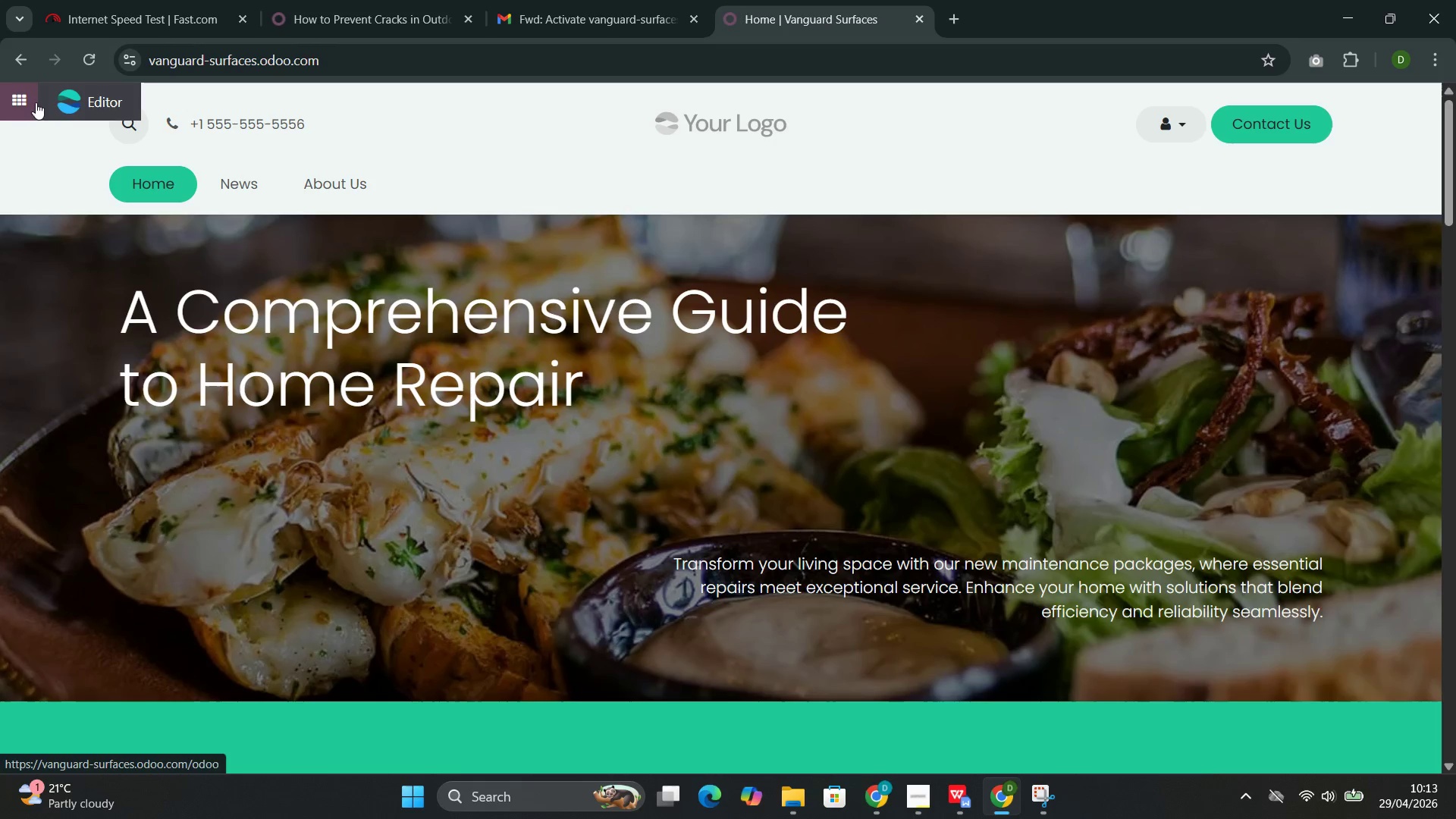 
left_click([89, 102])
 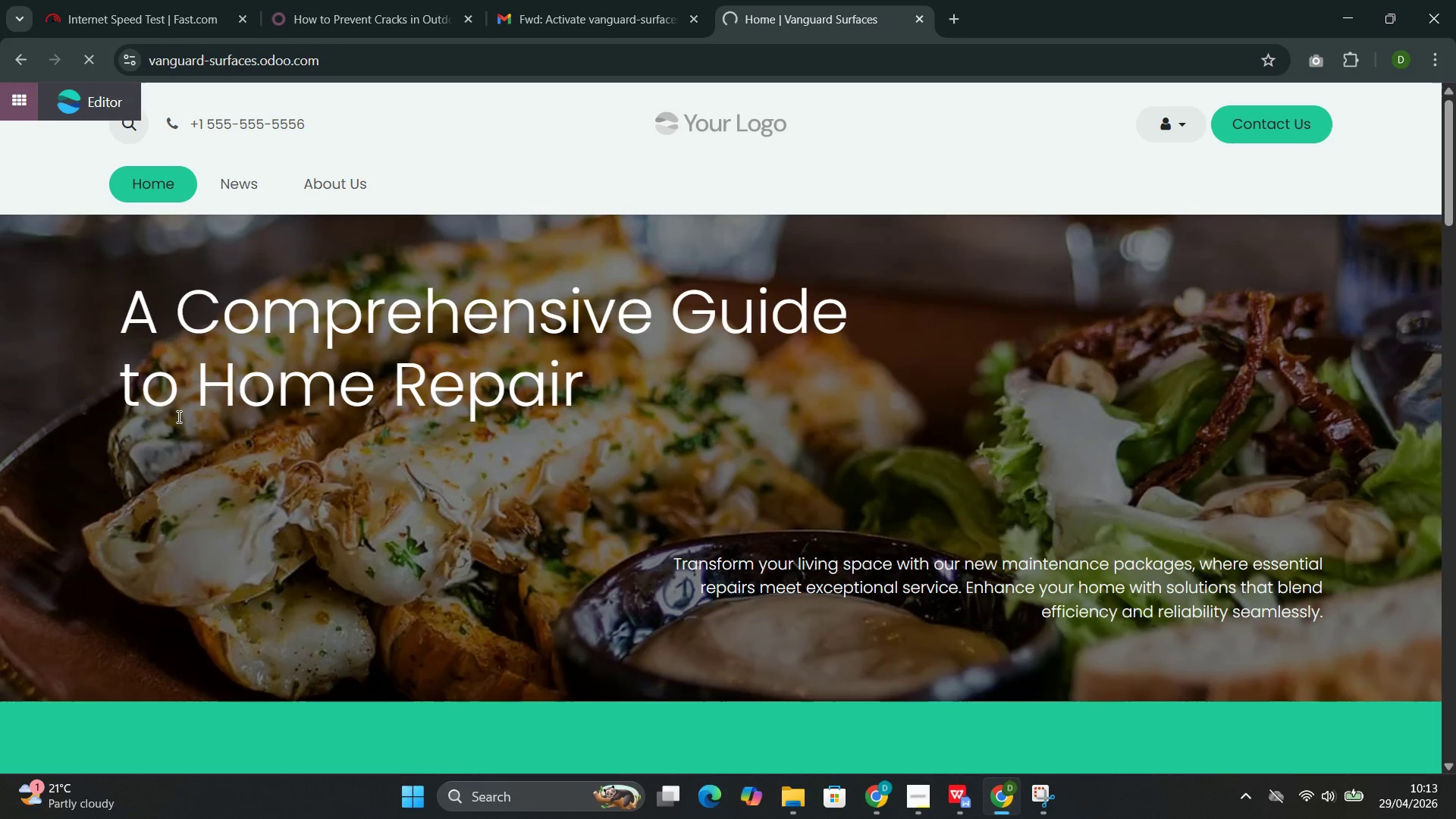 
wait(8.36)
 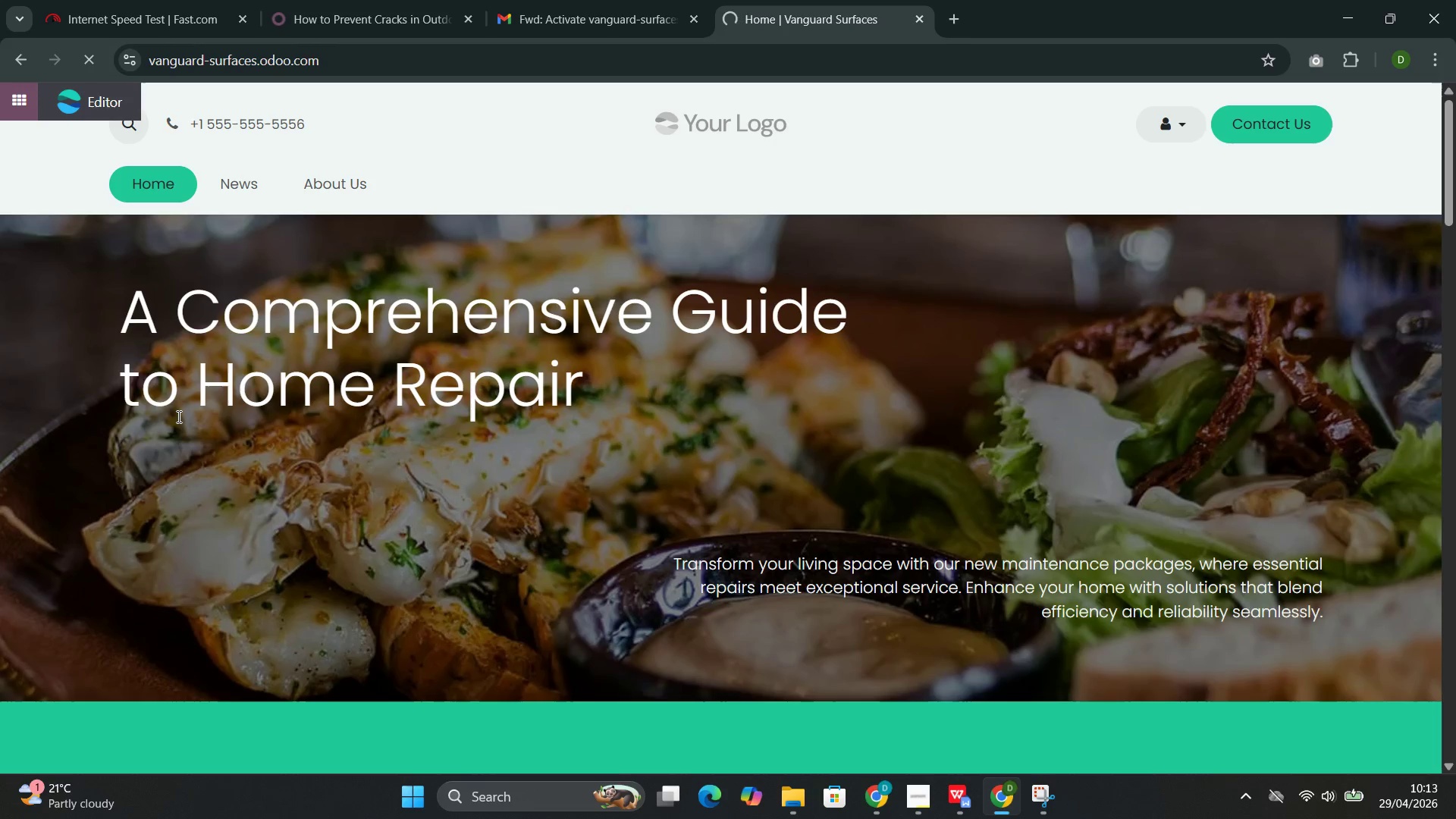 
scroll: coordinate [177, 416], scroll_direction: up, amount: 1.0
 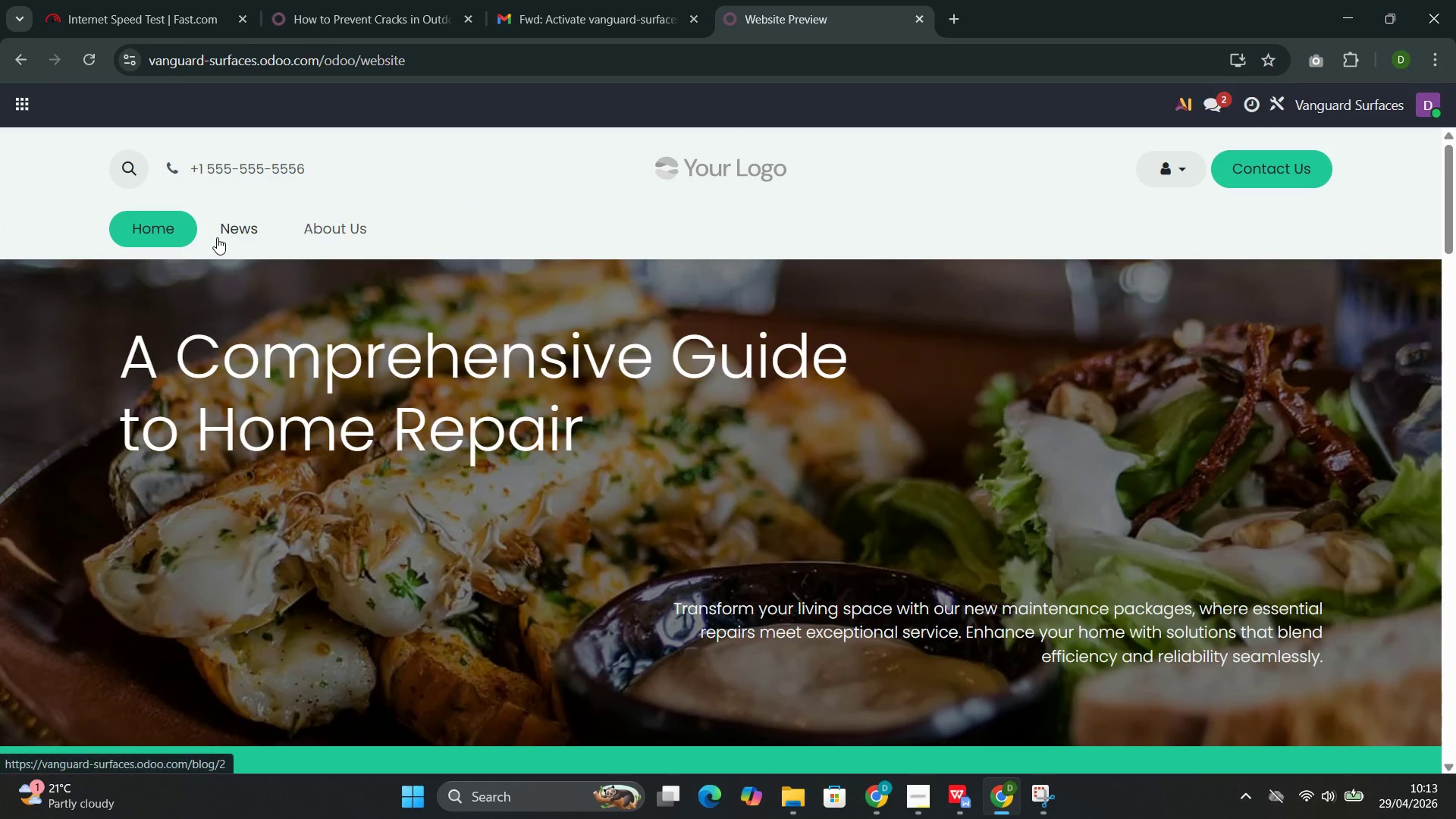 
left_click([219, 237])
 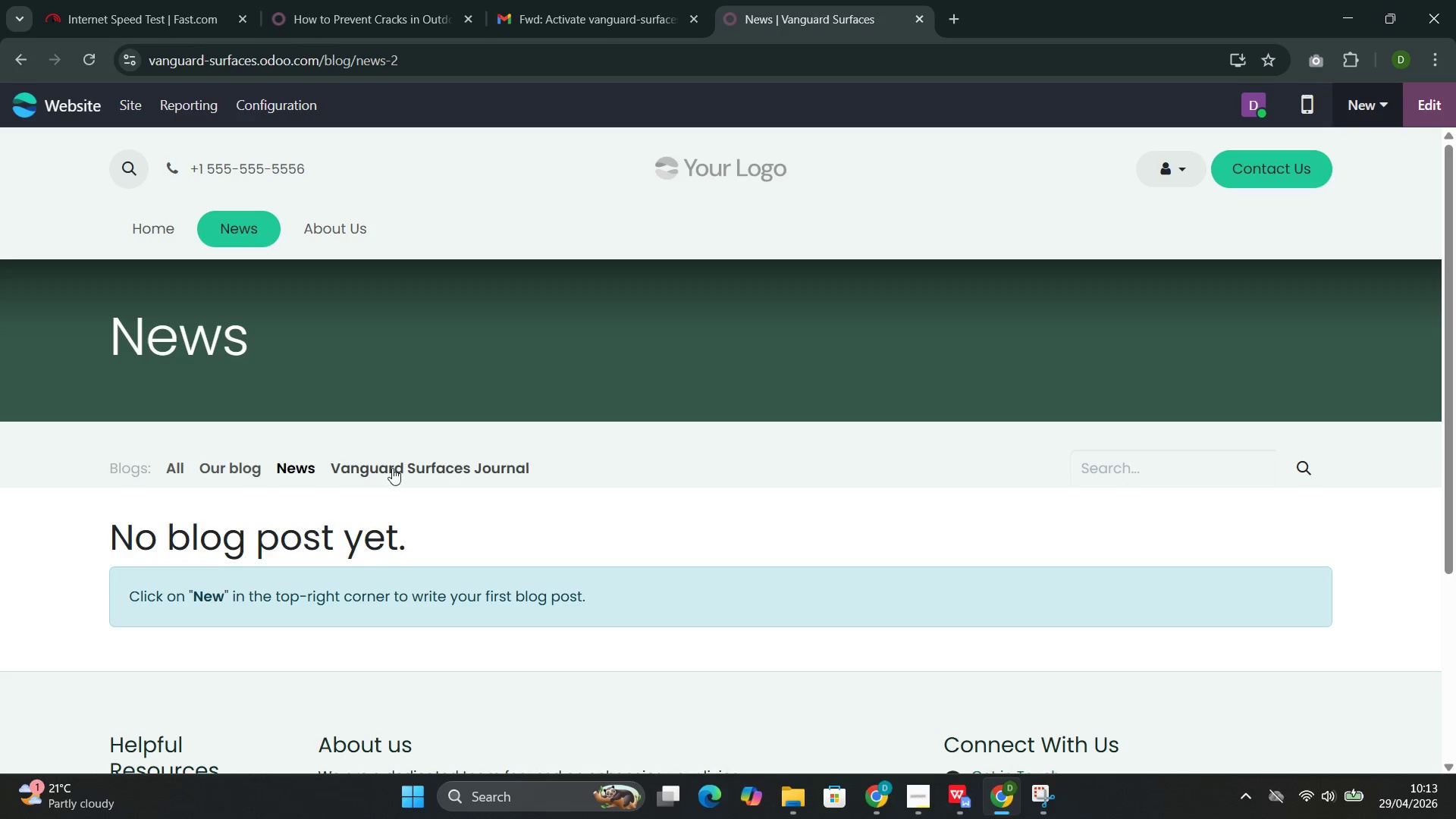 
left_click([403, 482])
 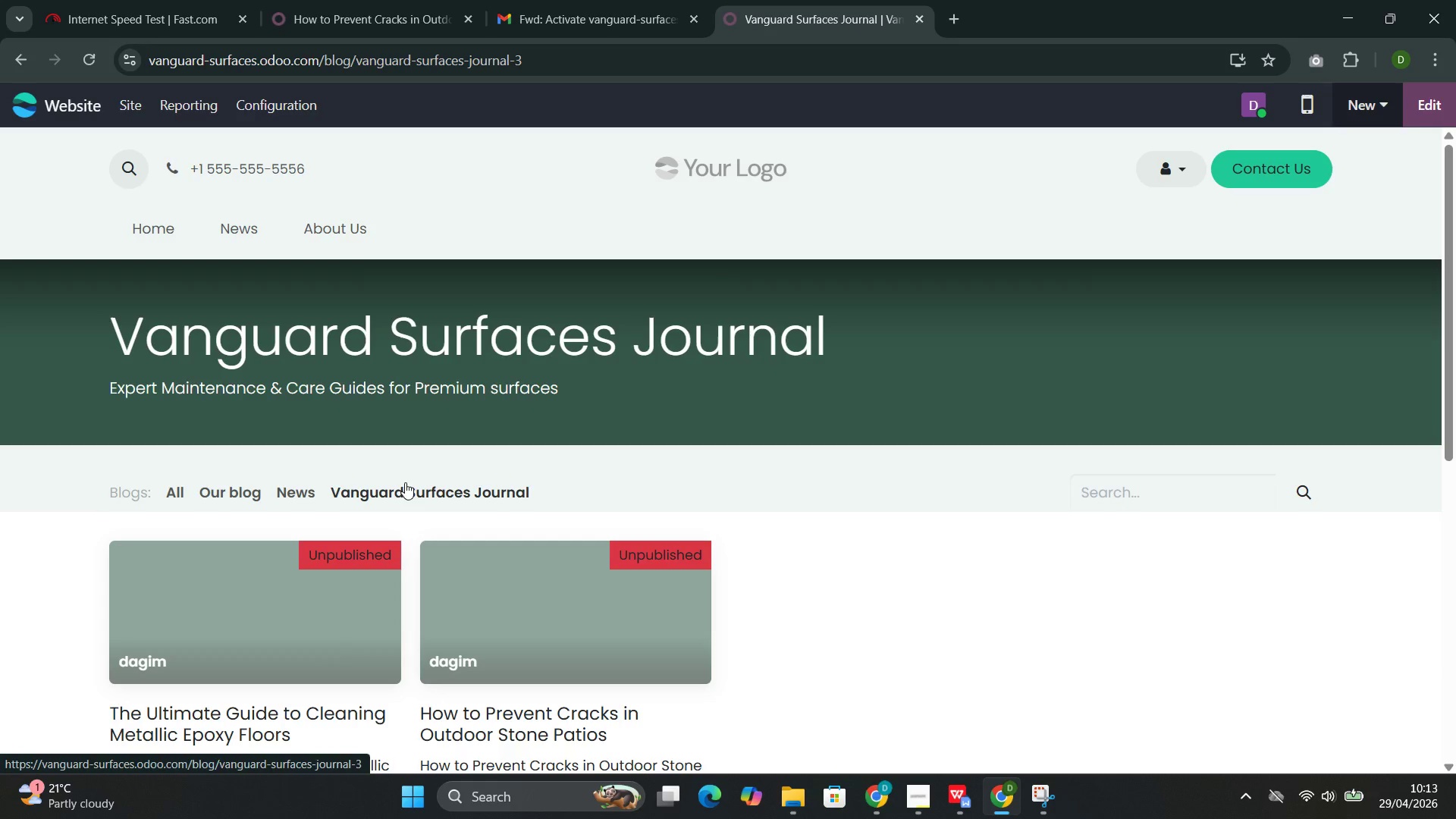 
scroll: coordinate [540, 510], scroll_direction: down, amount: 3.0
 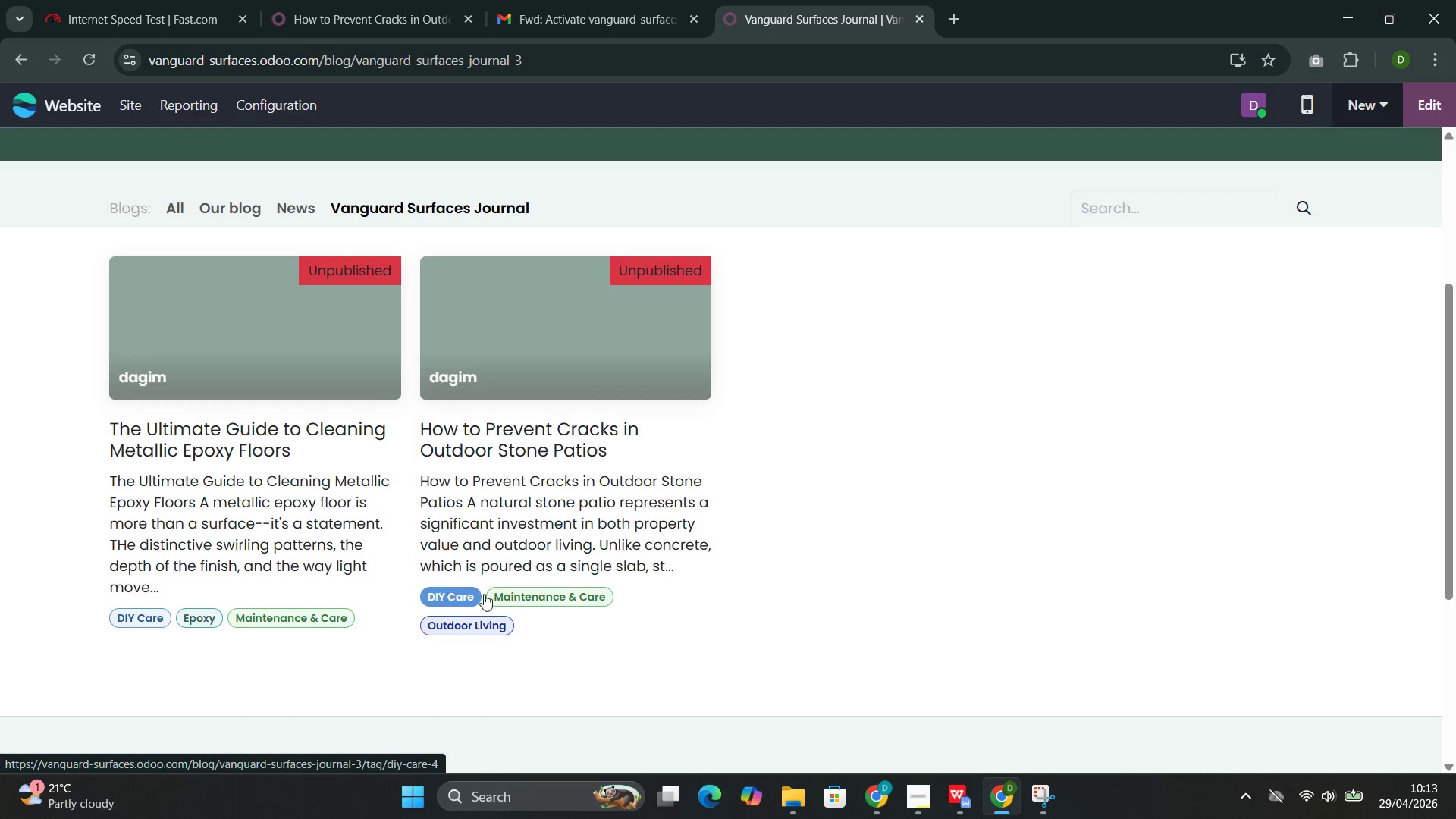 